 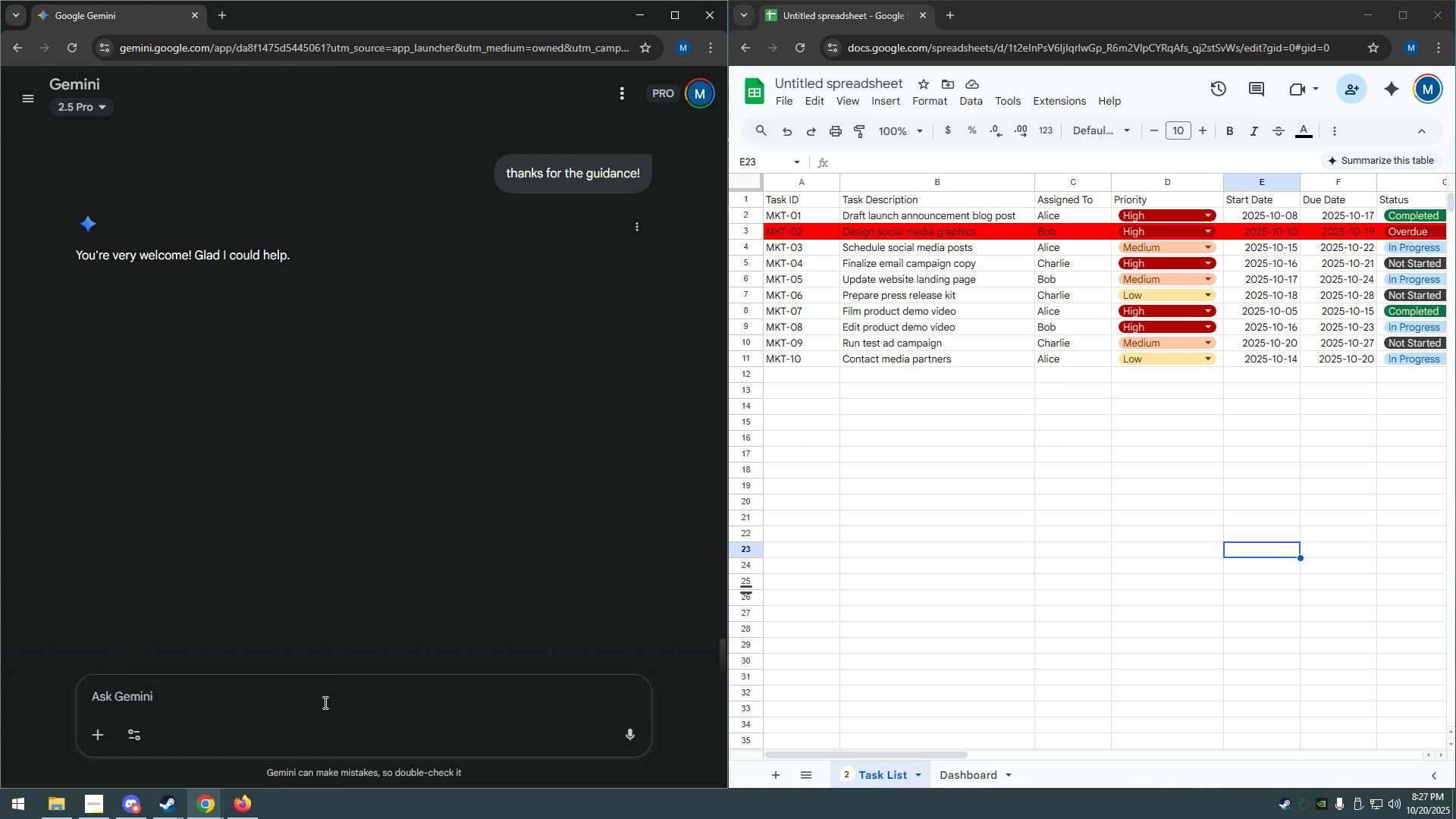 
type(i've done it all in 35 minutes tho, s)
key(Backspace)
type(i t)
key(Backspace)
type(gues s)
key(Backspace)
key(Backspace)
type(s its better for me to manually do everything)
 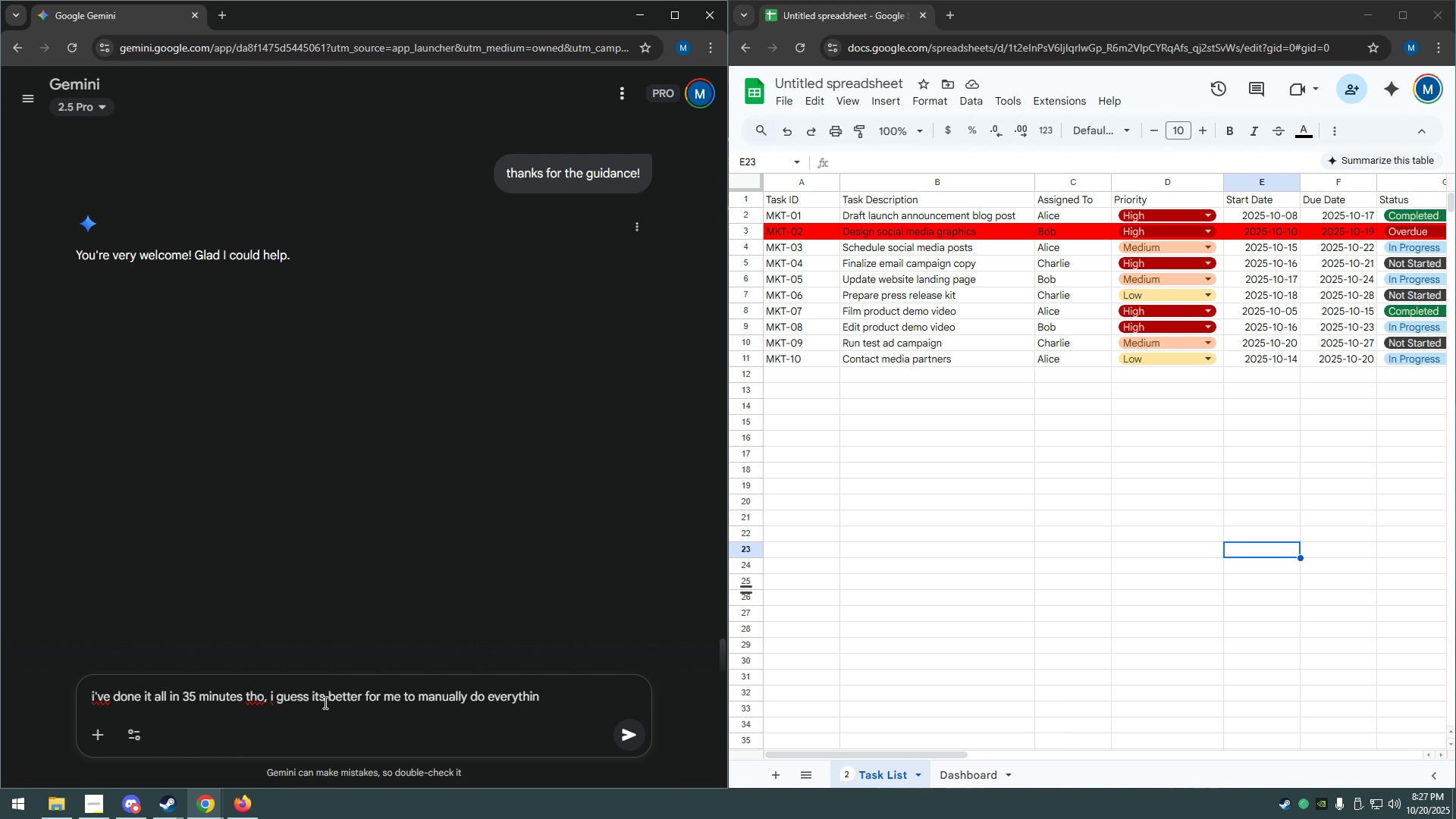 
hold_key(key=Backspace, duration=0.89)
 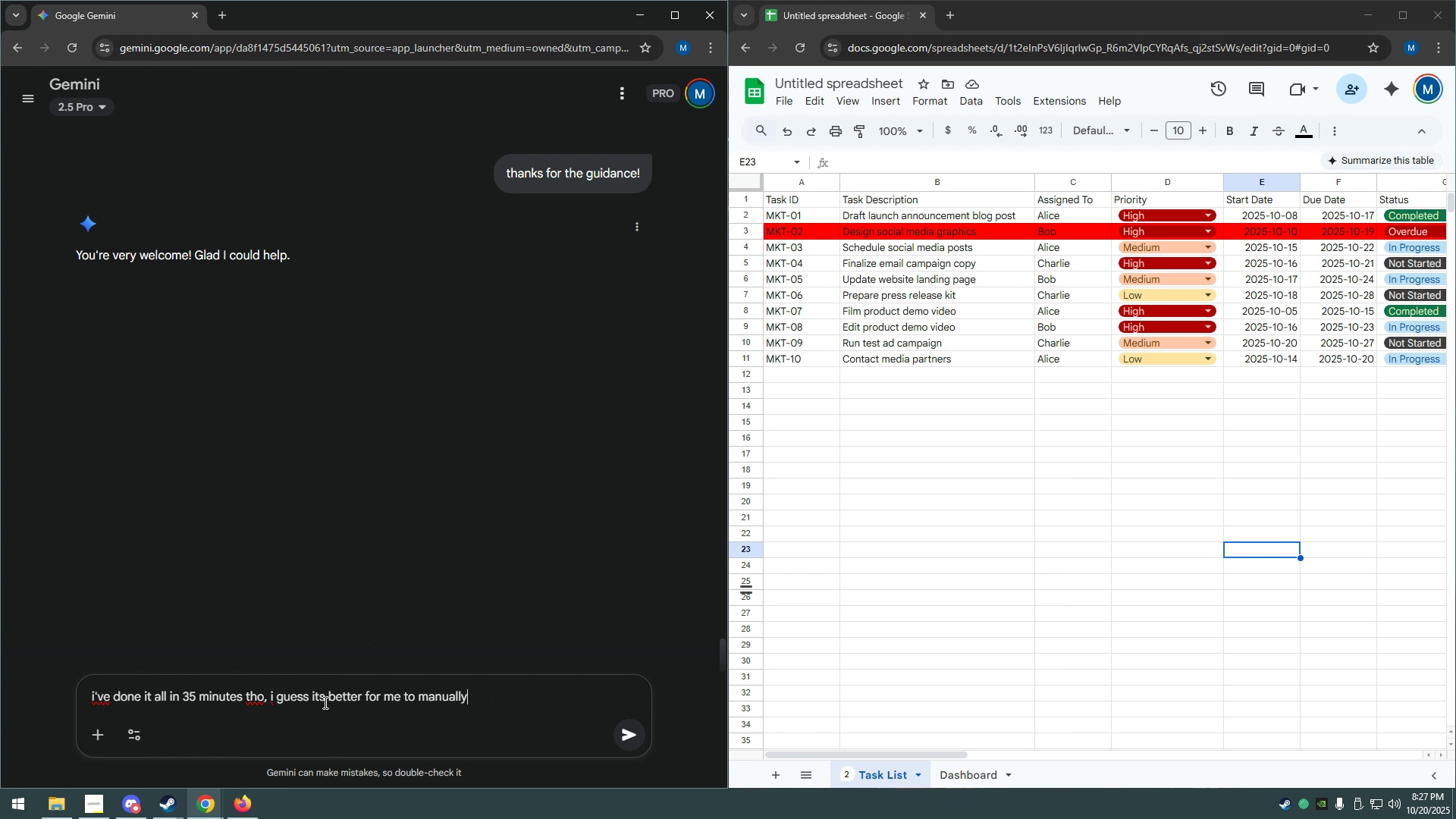 
hold_key(key=Backspace, duration=1.5)
 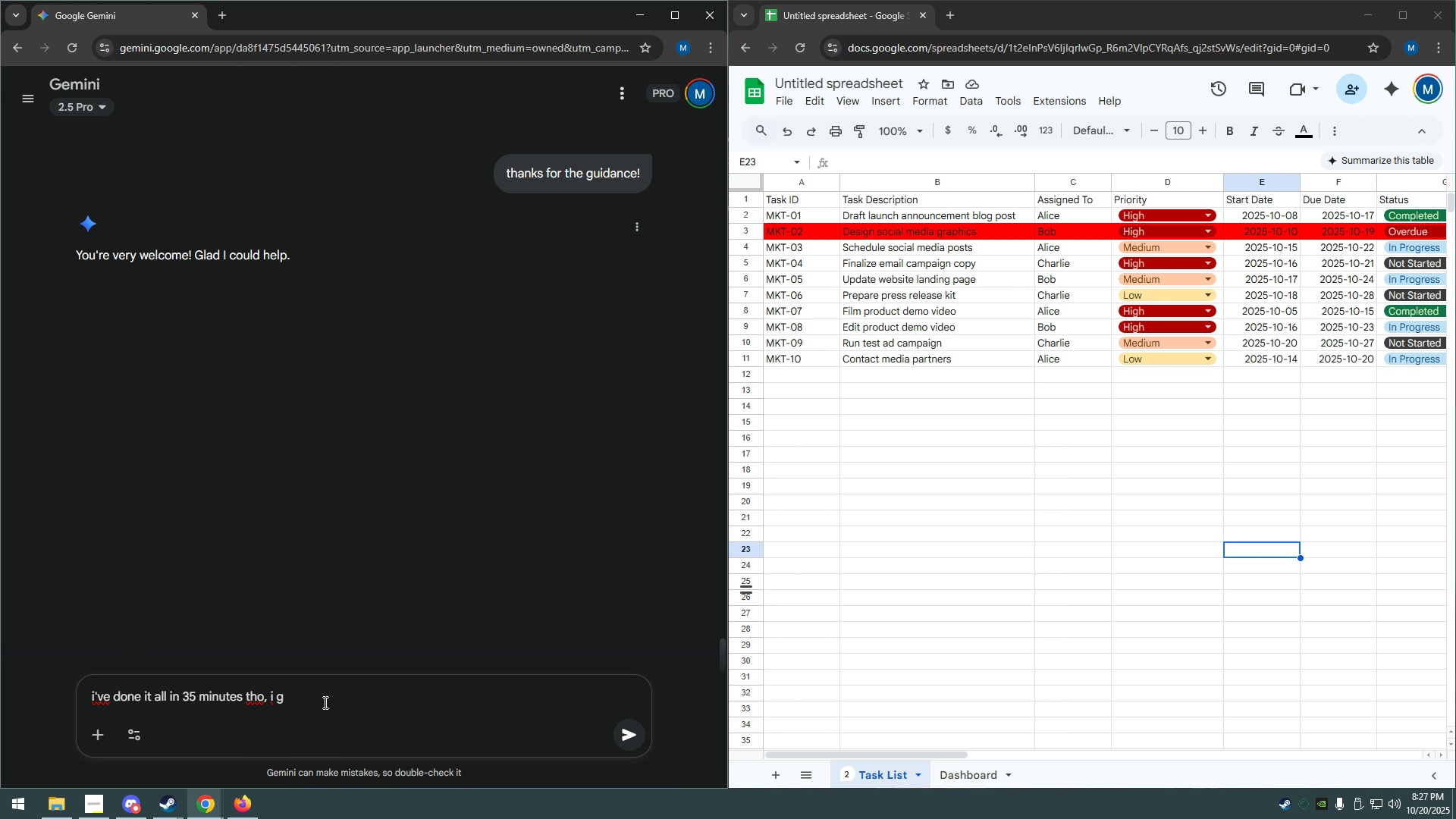 
key(Backspace)
 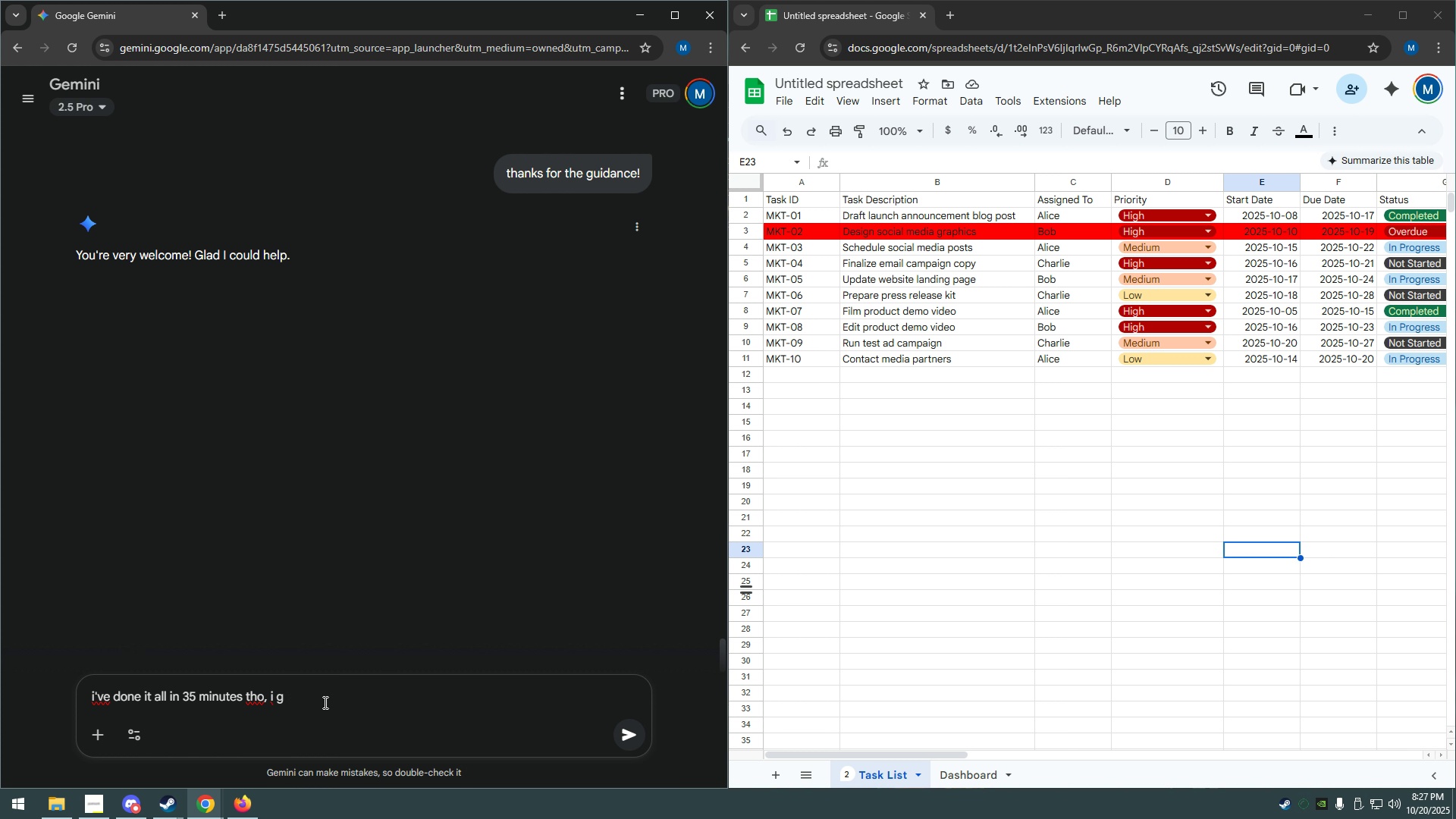 
key(Backspace)
 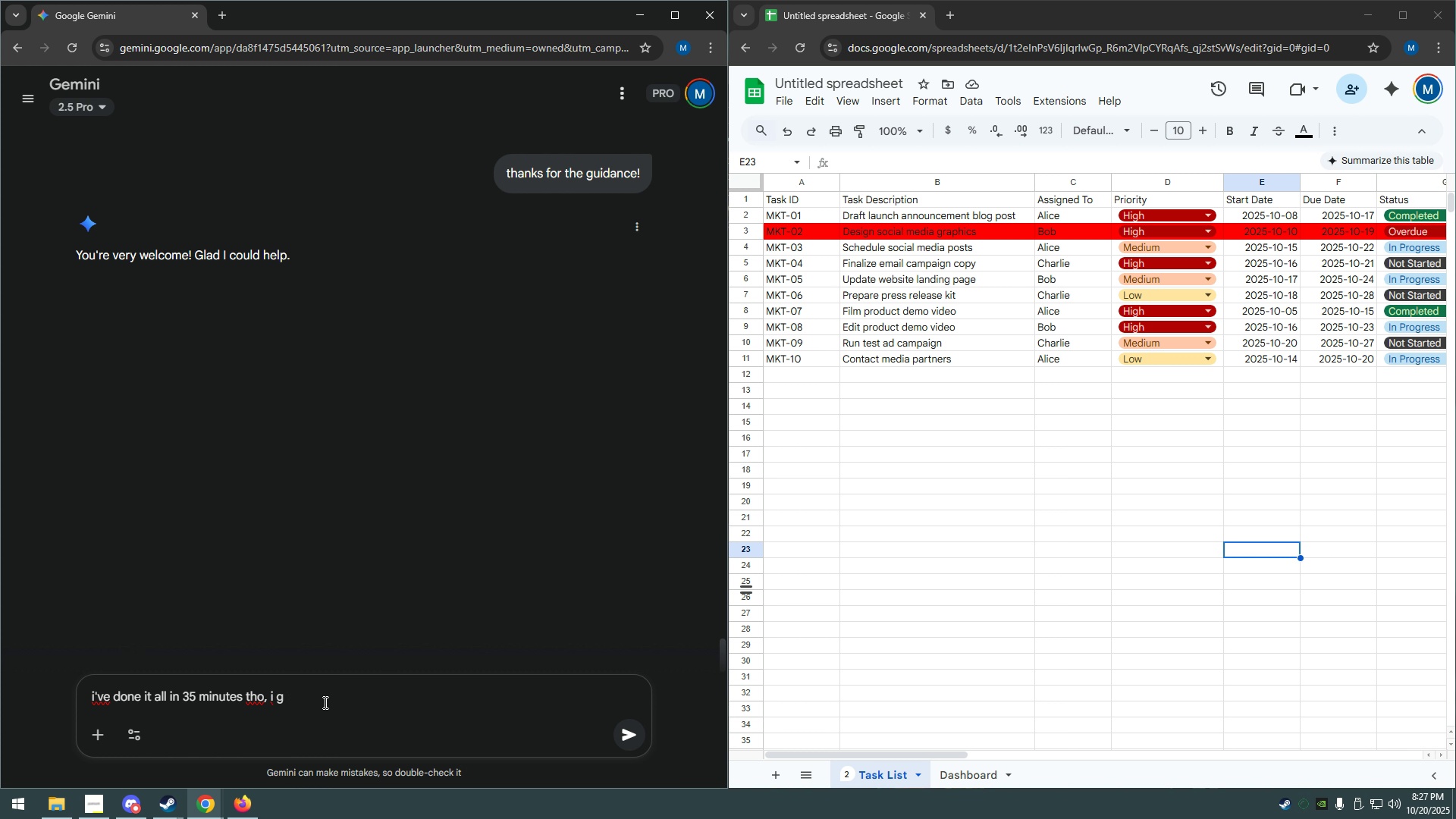 
key(Backspace)
 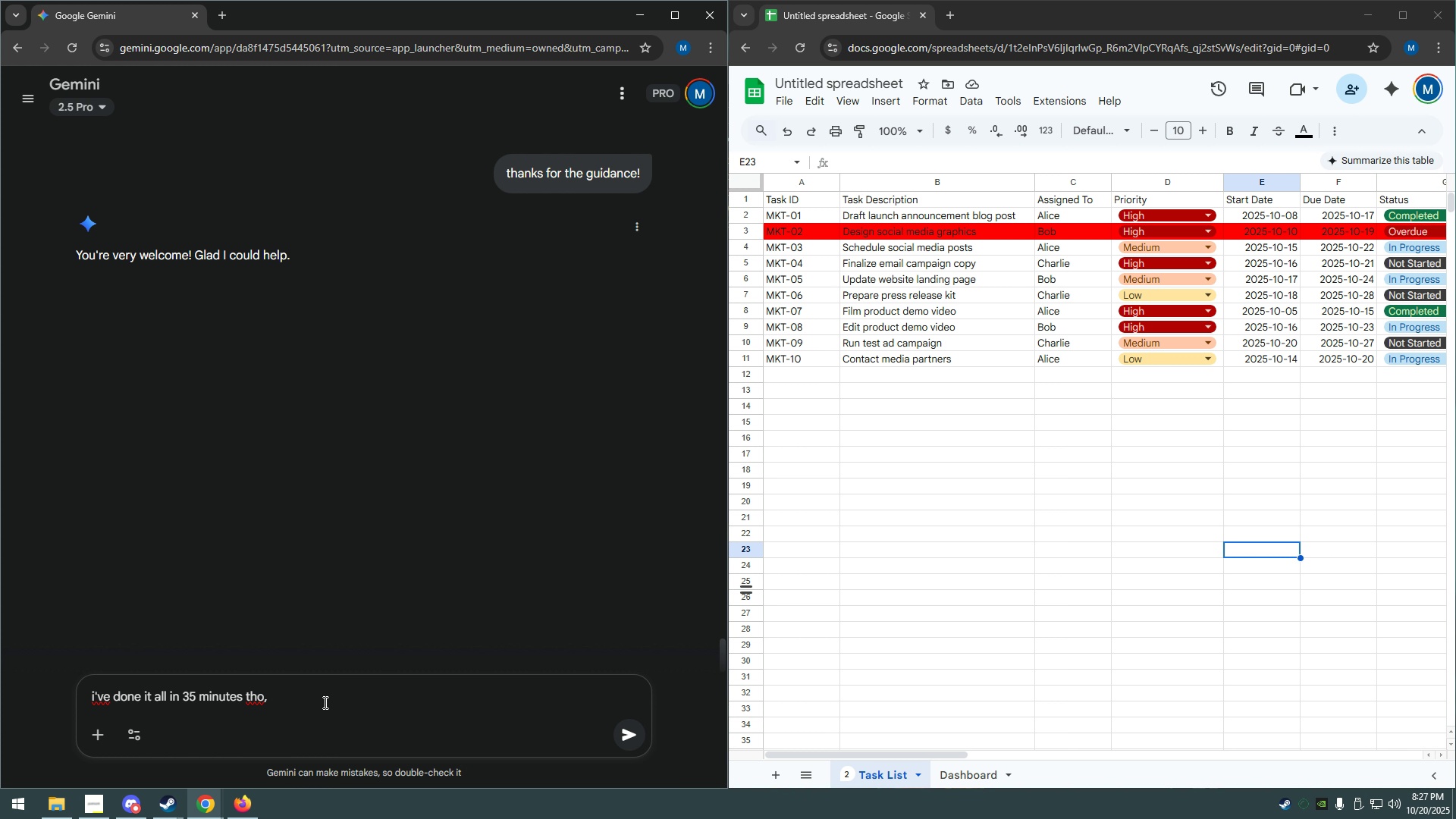 
key(Backspace)
 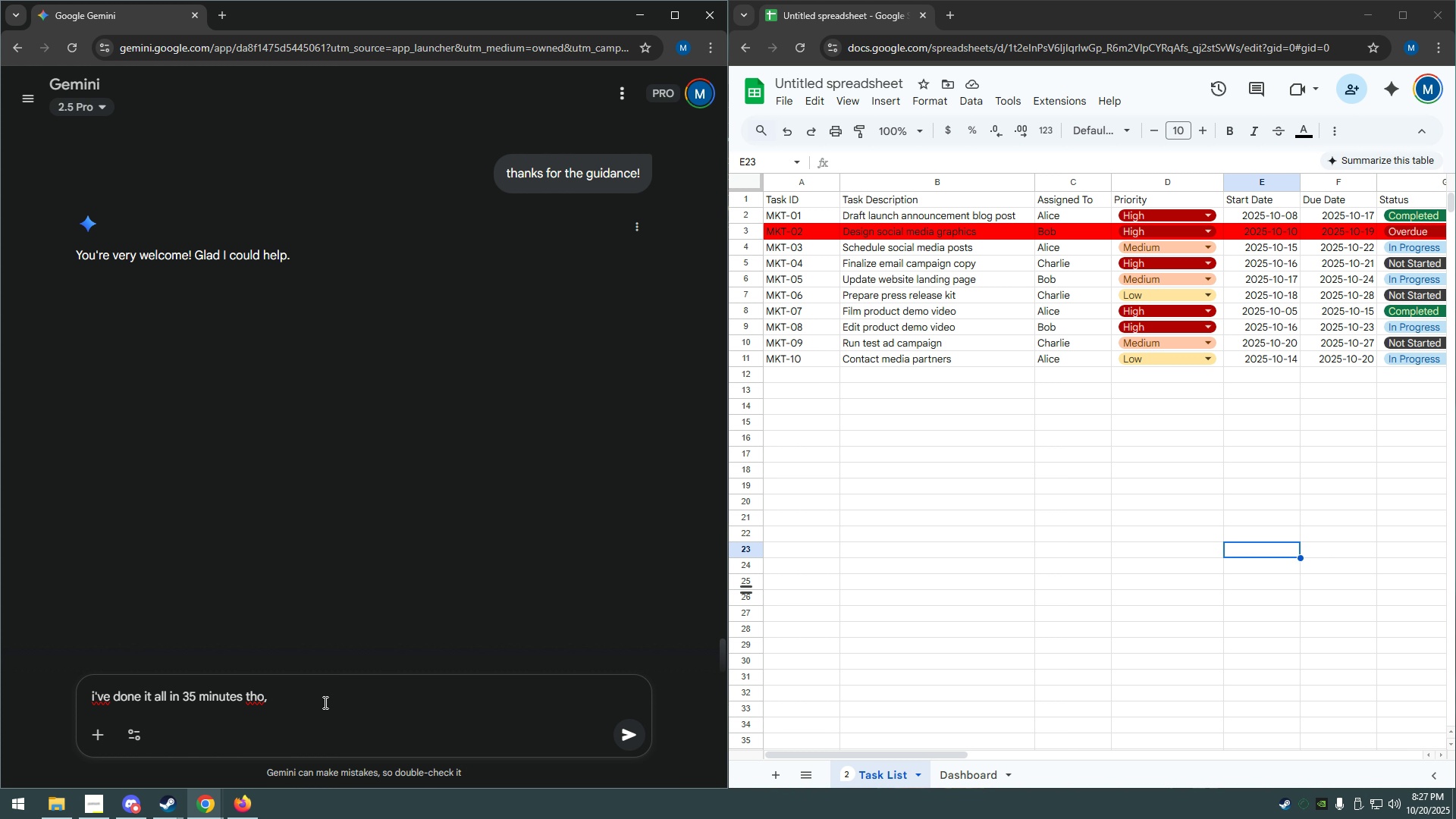 
key(Backspace)
 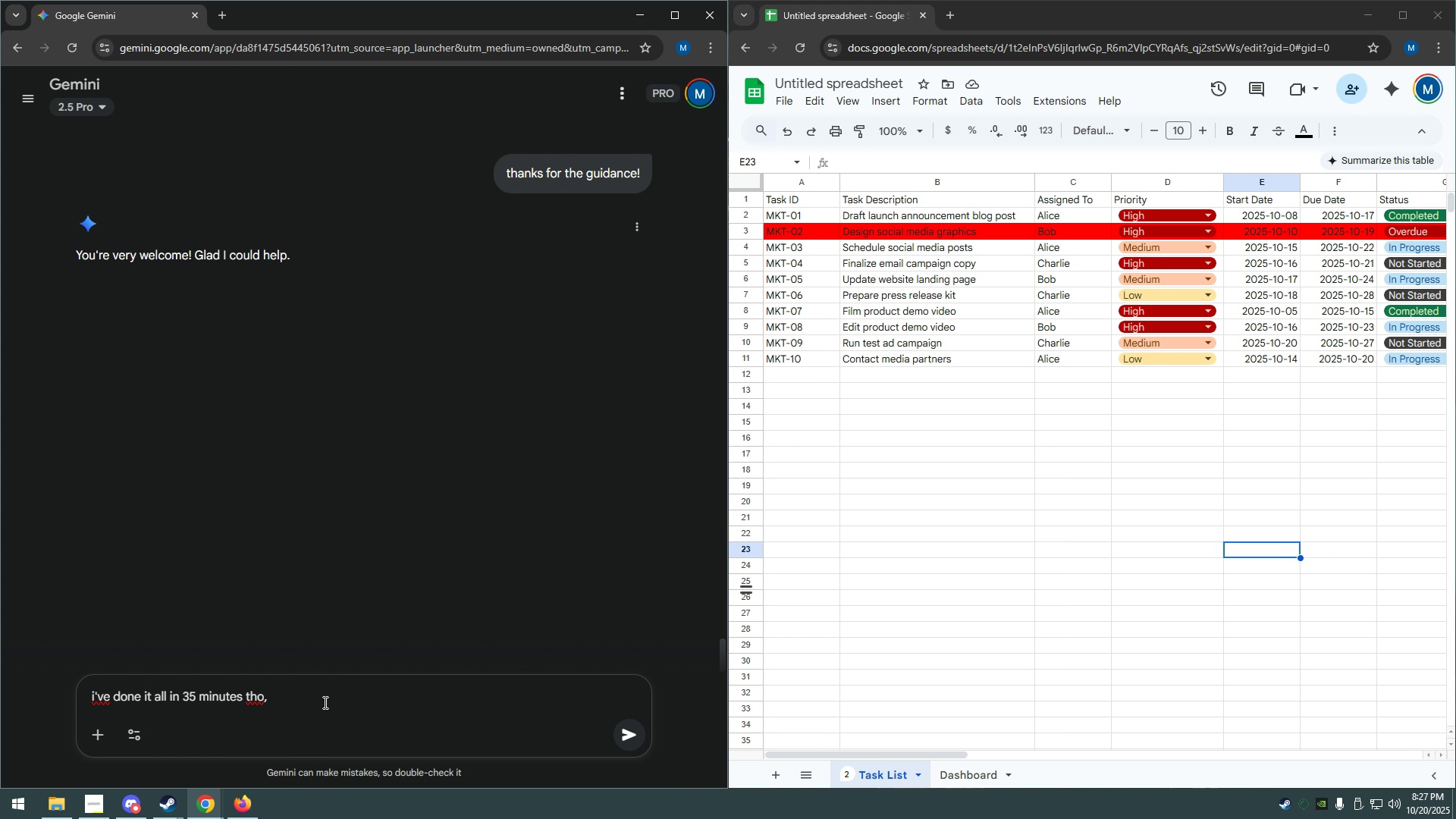 
key(Backspace)
 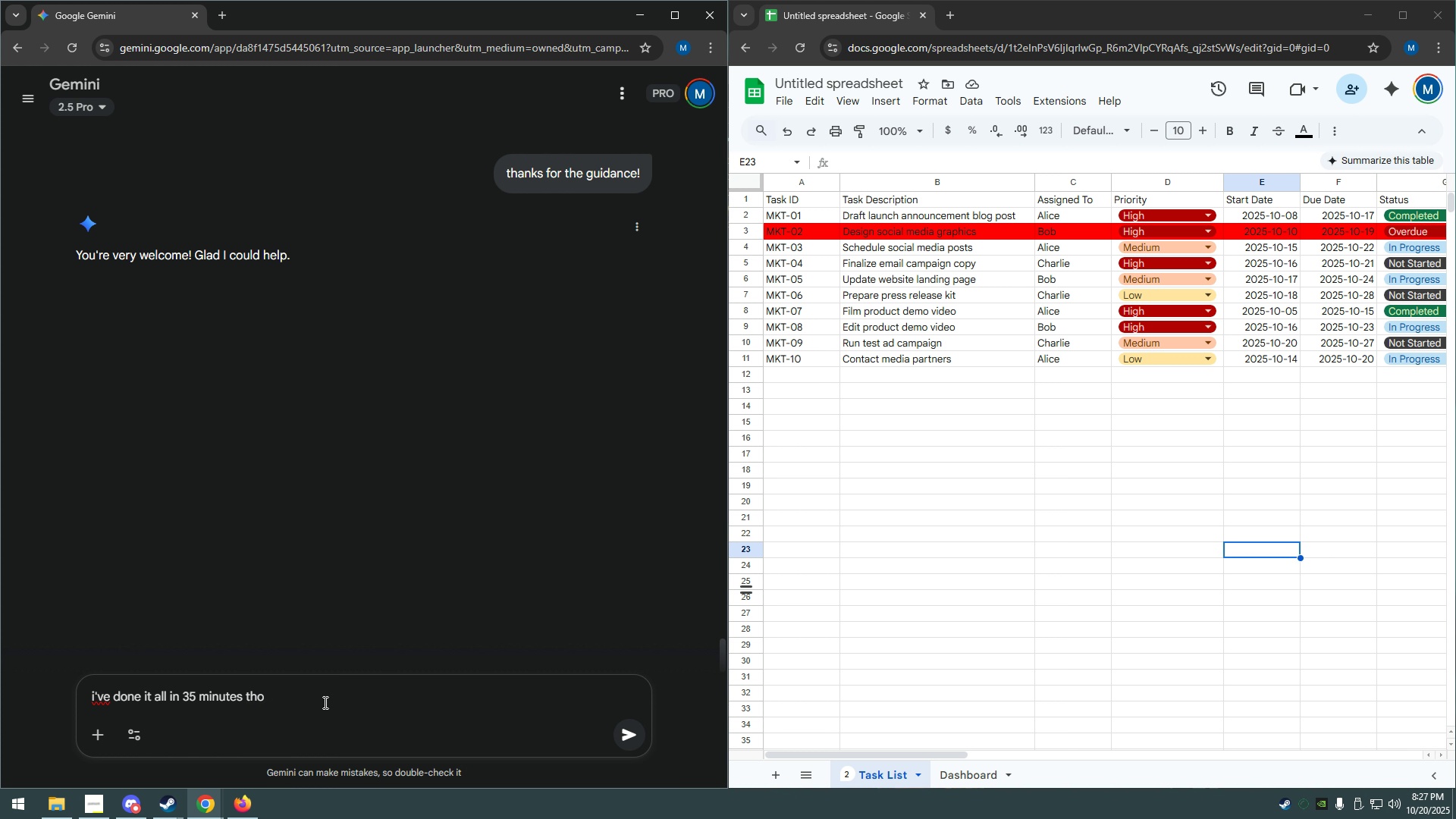 
key(Backspace)
 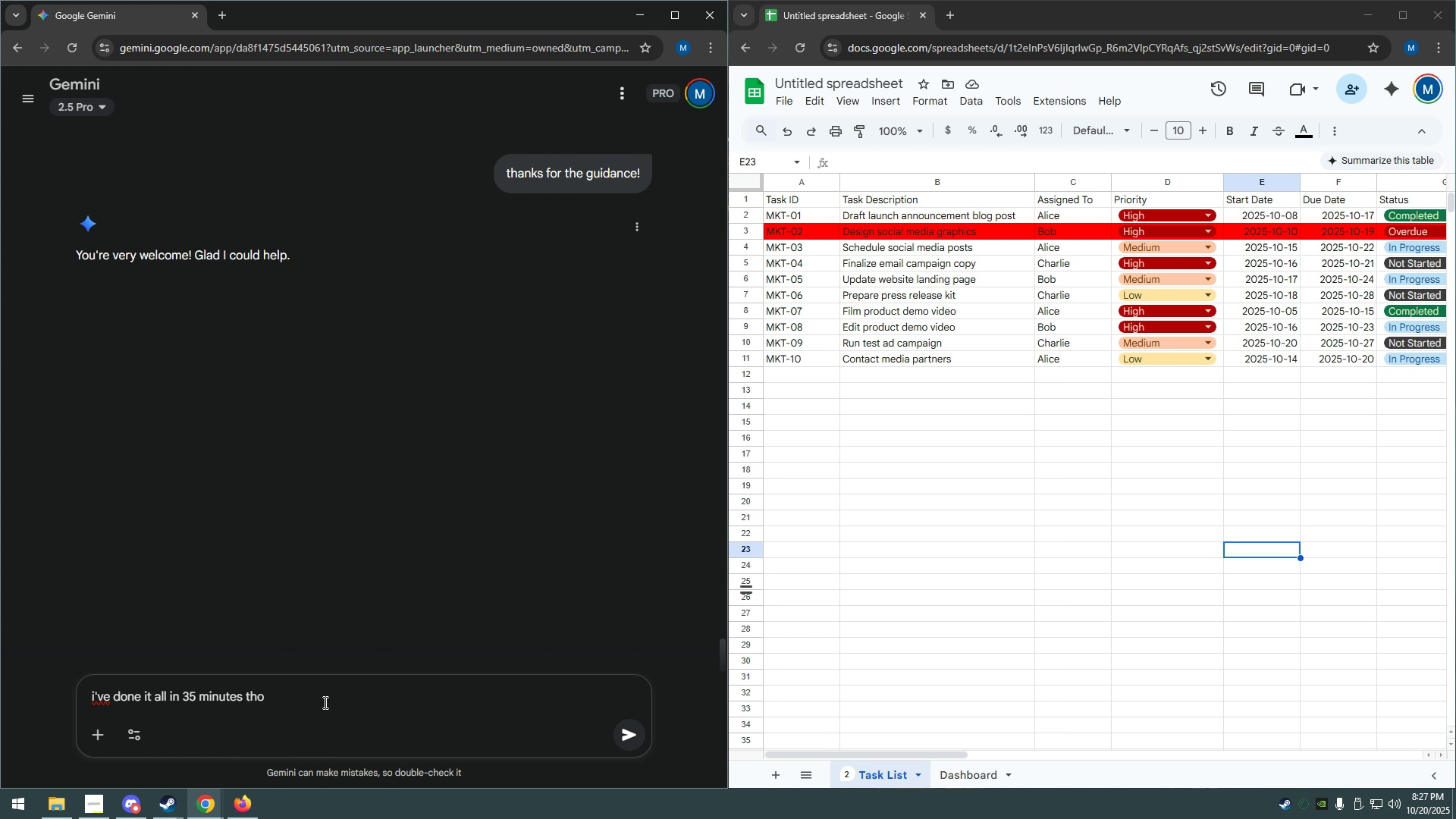 
key(Backspace)
 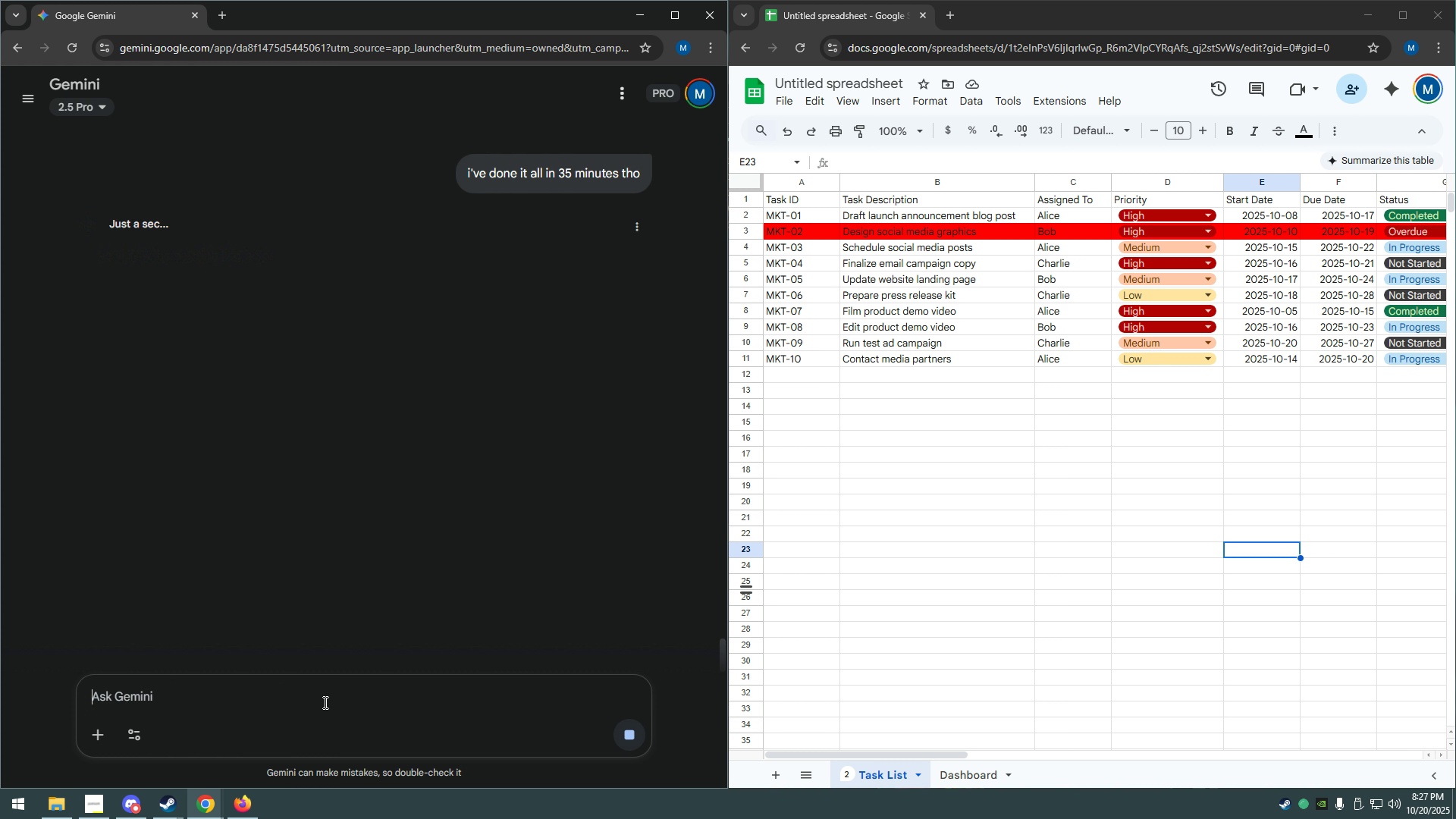 